 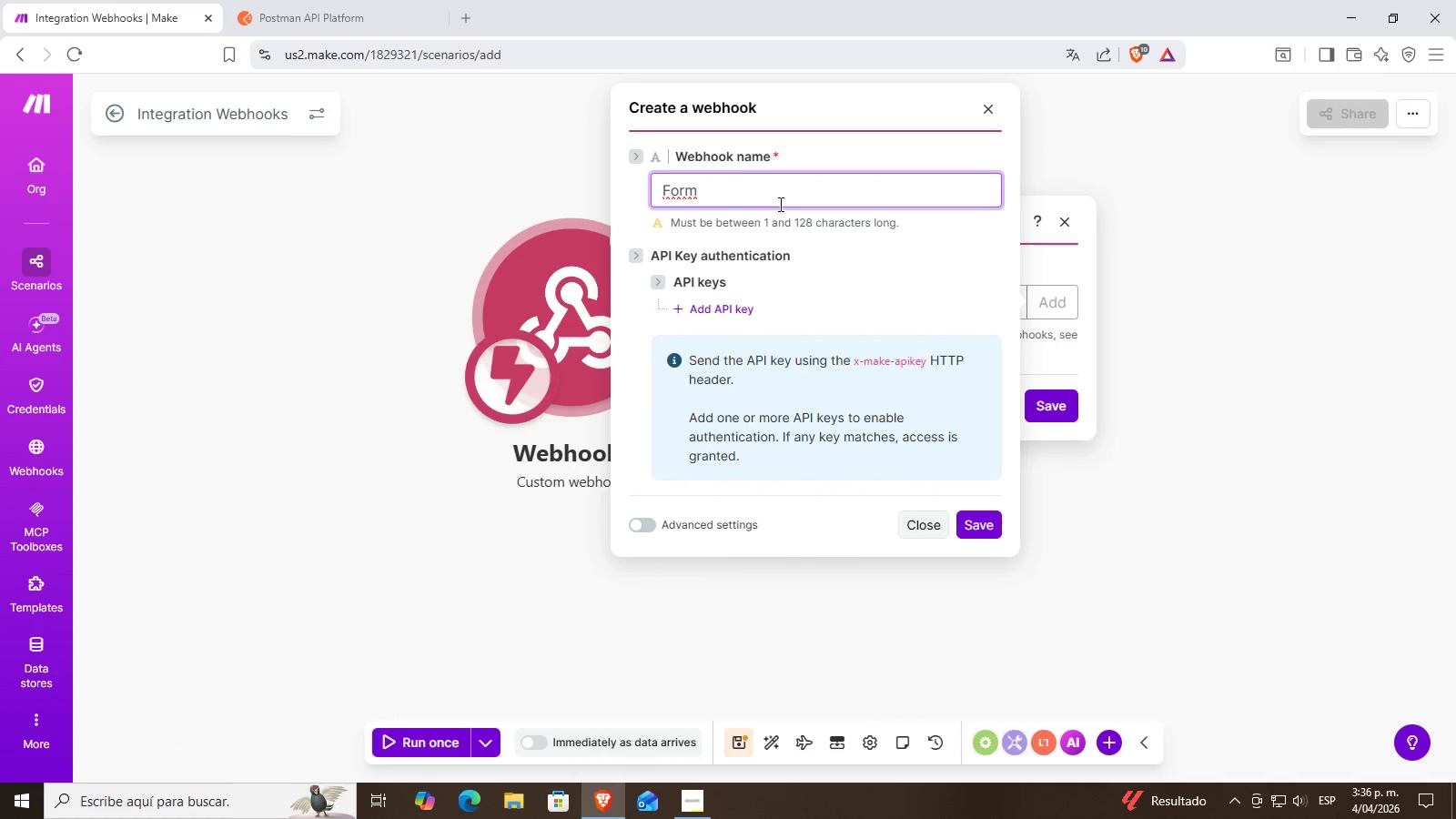 
left_click_drag(start_coordinate=[774, 196], to_coordinate=[518, 184])
 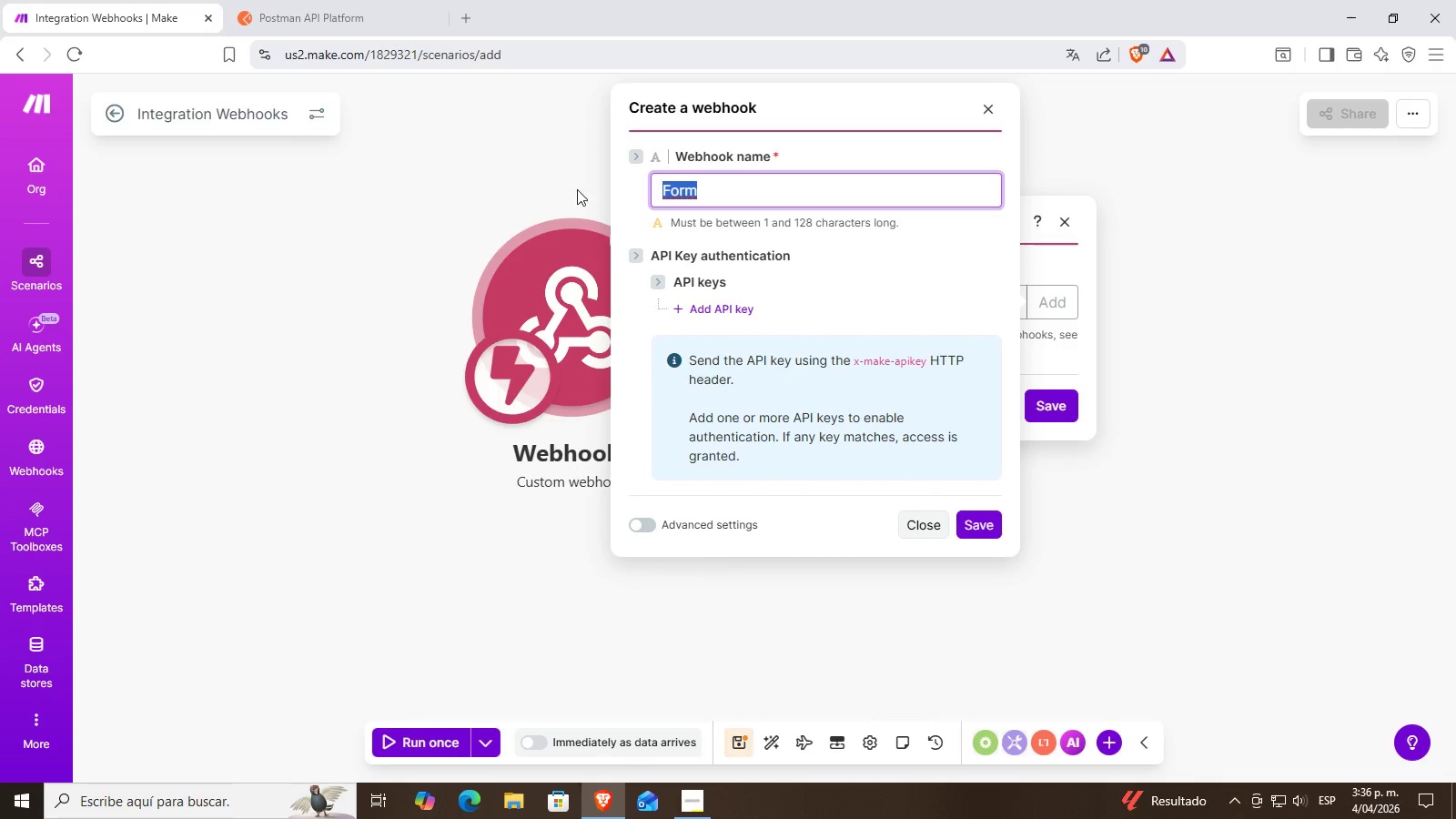 
key(Control+ControlLeft)
 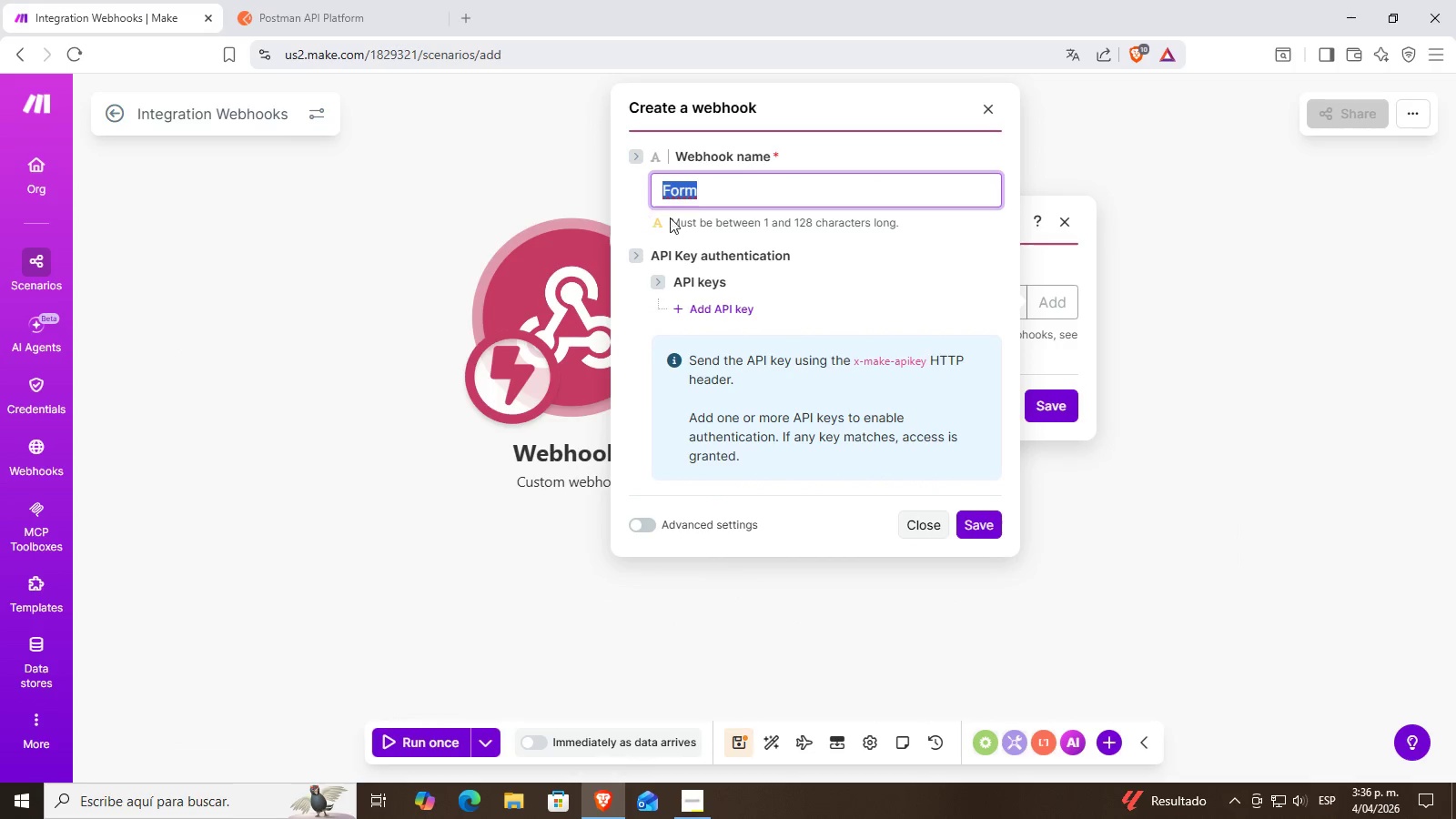 
key(Control+V)
 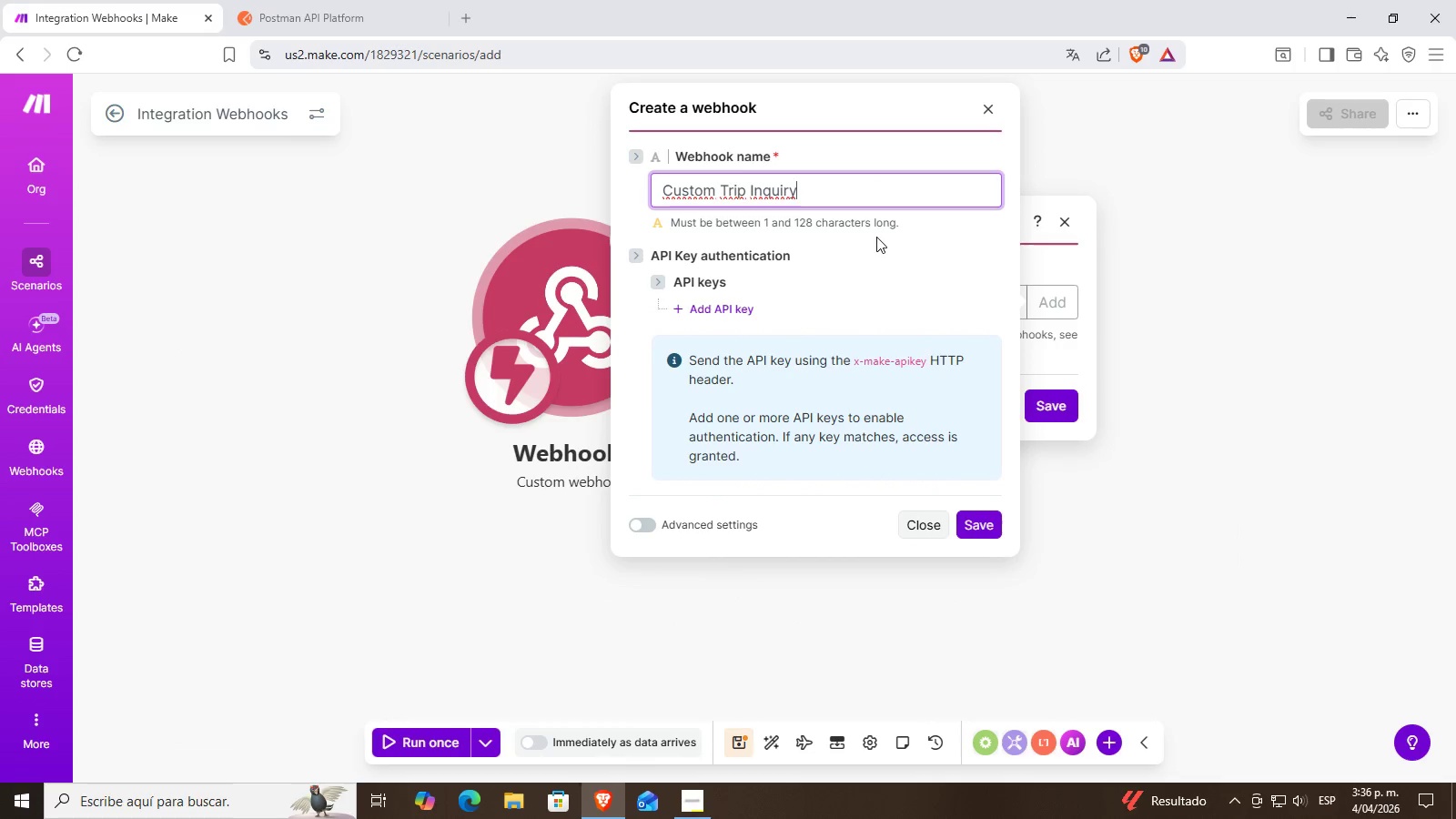 
left_click([876, 237])
 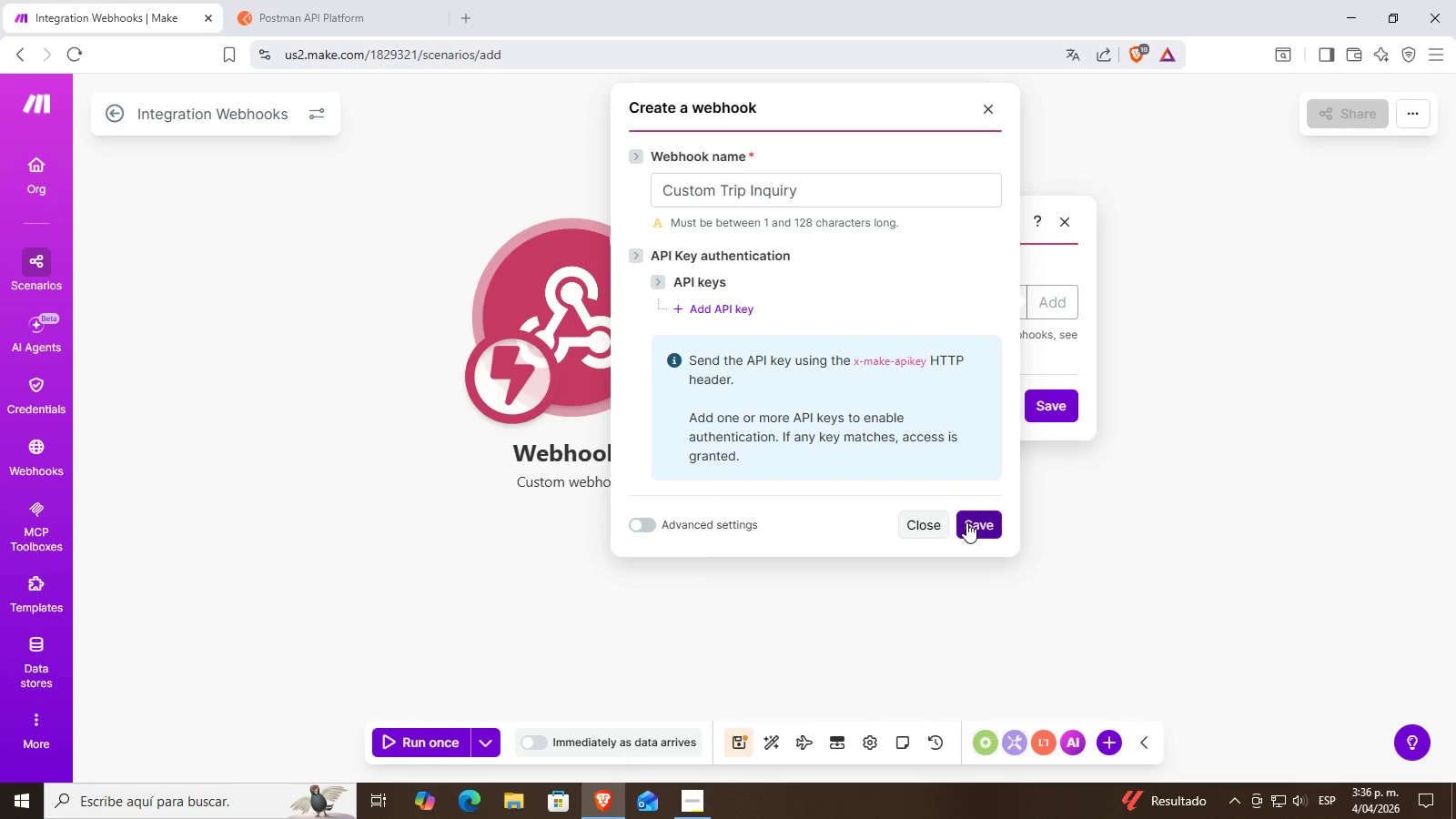 
left_click([967, 522])
 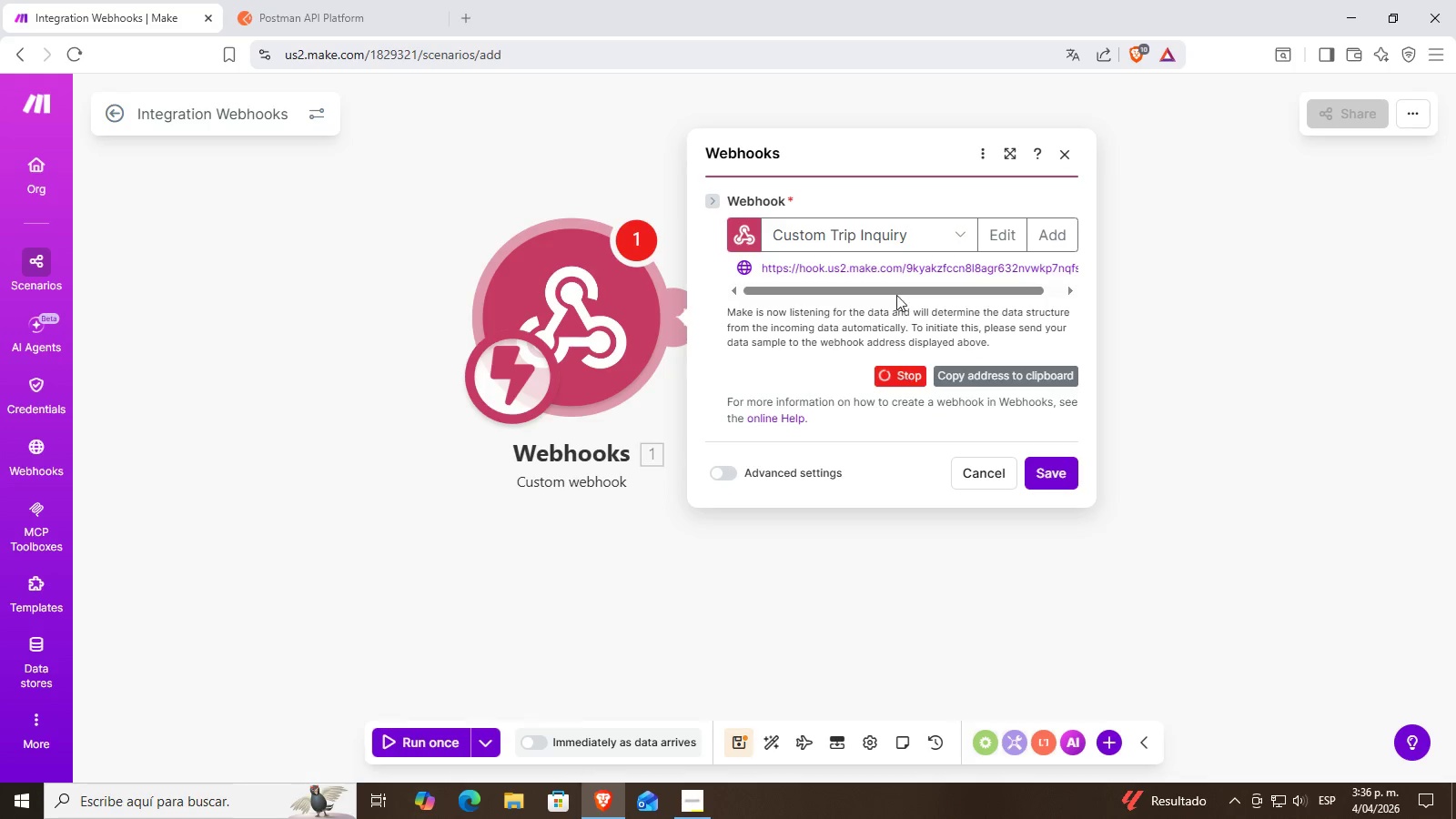 
left_click([978, 373])
 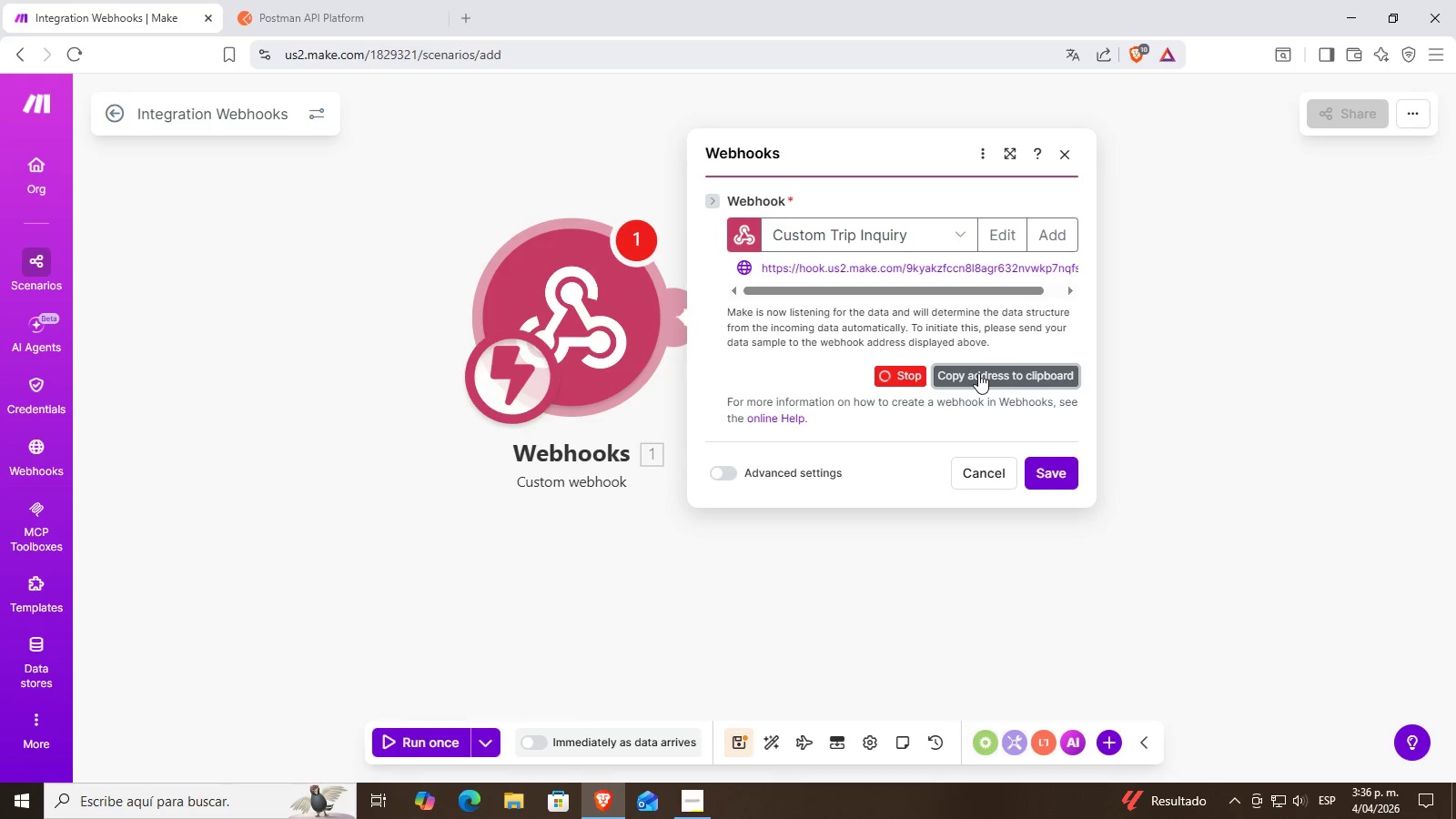 
wait(5.06)
 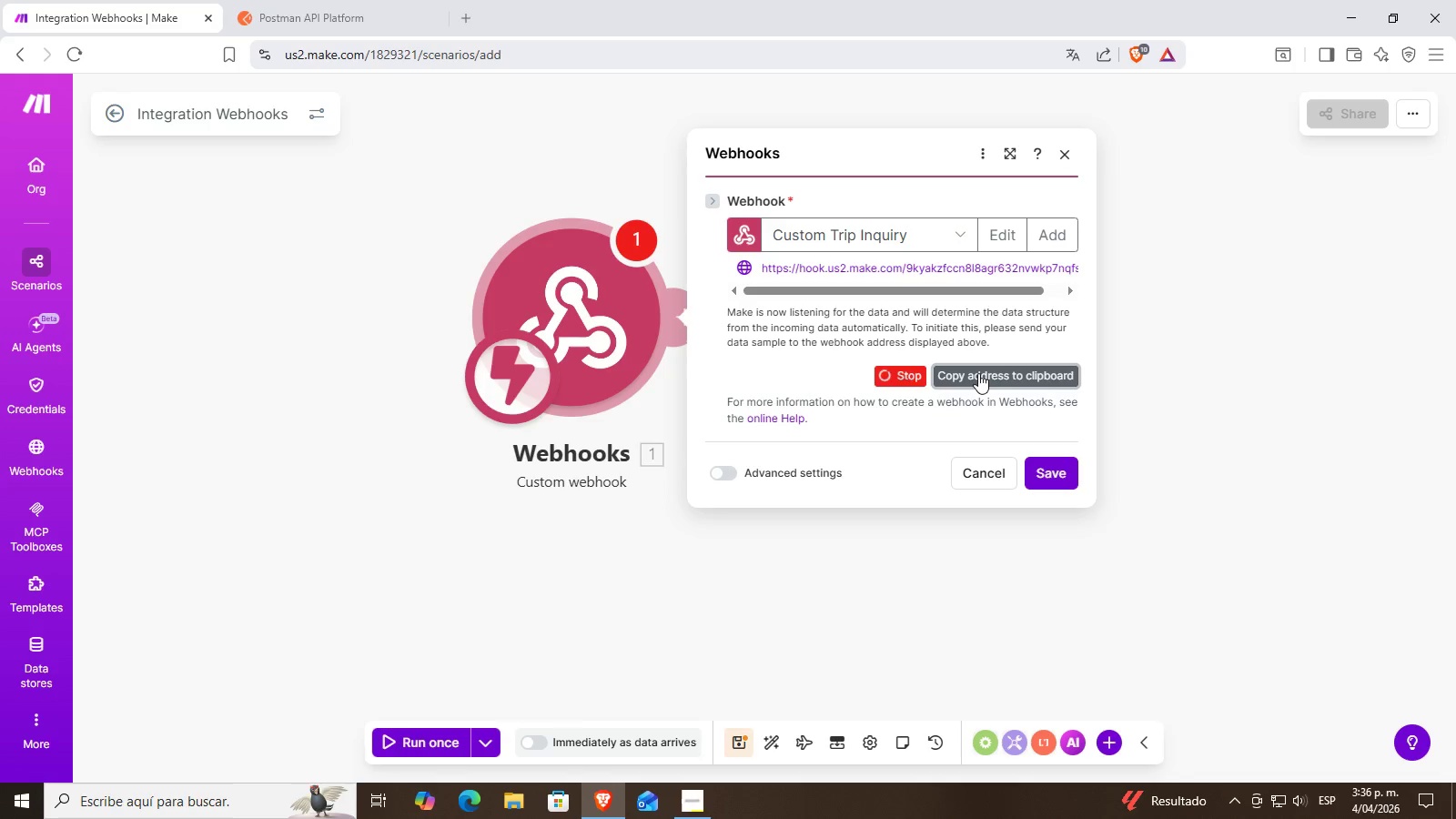 
left_click([978, 386])
 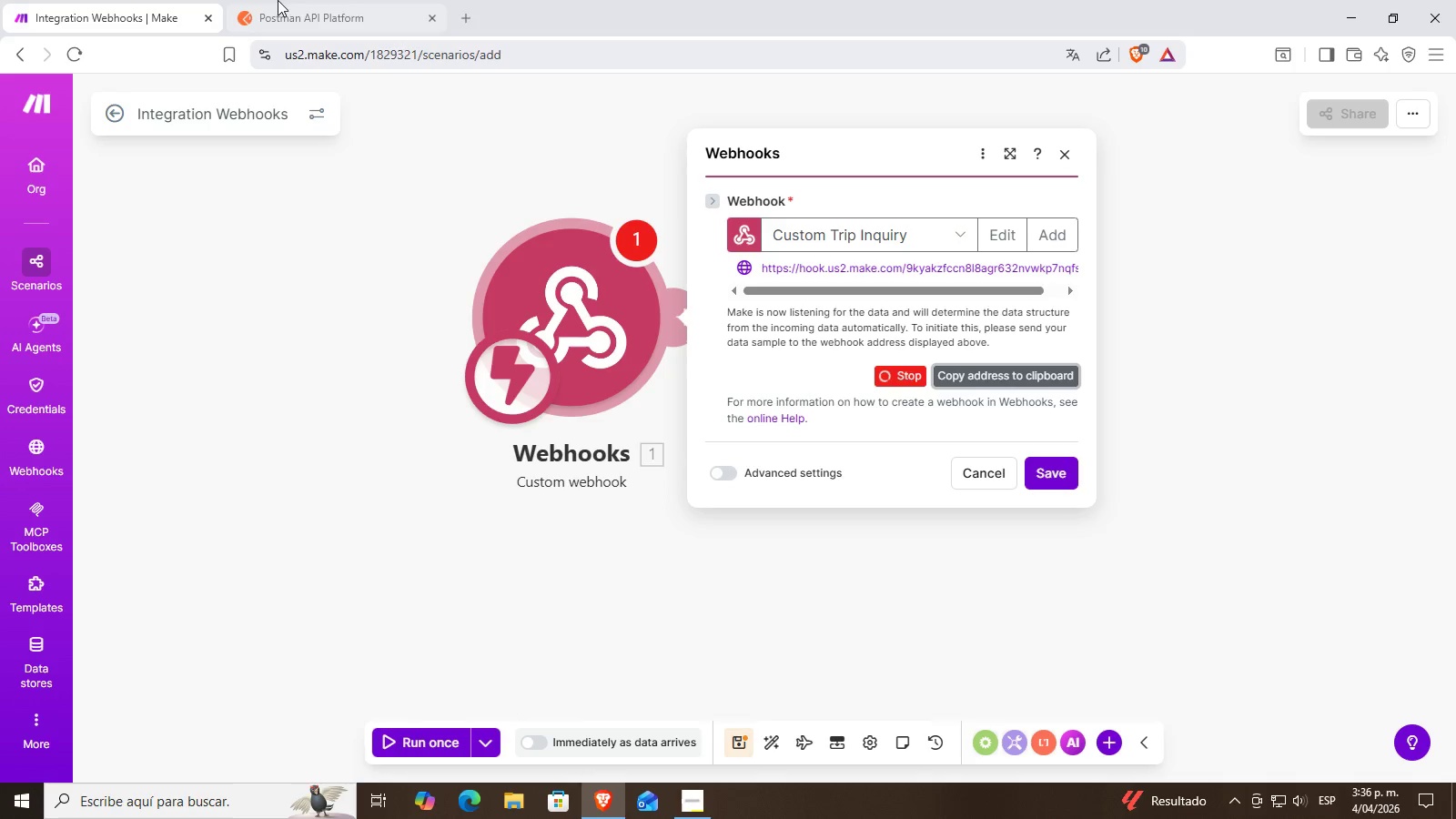 
left_click([278, 0])
 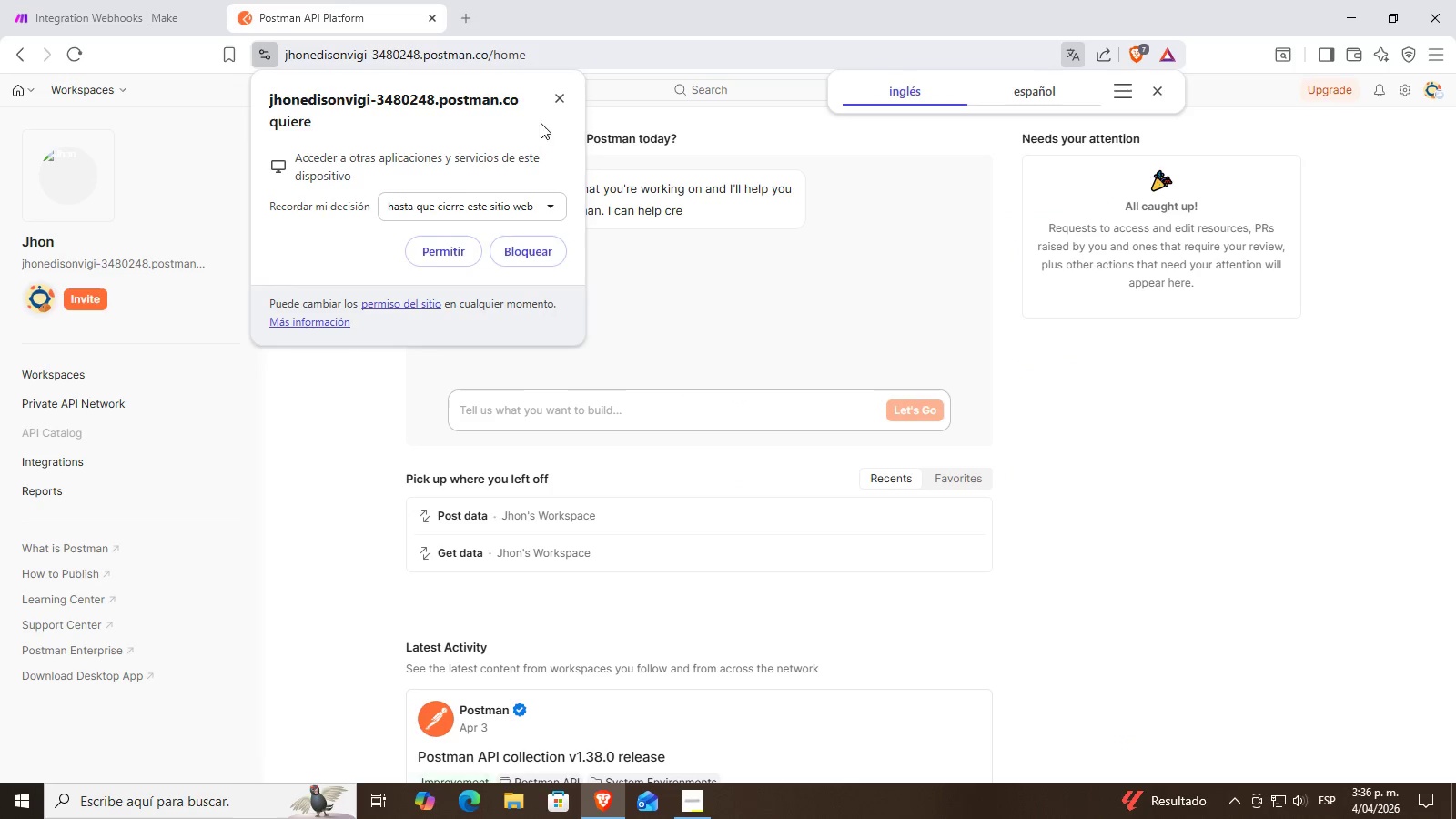 
left_click([551, 94])
 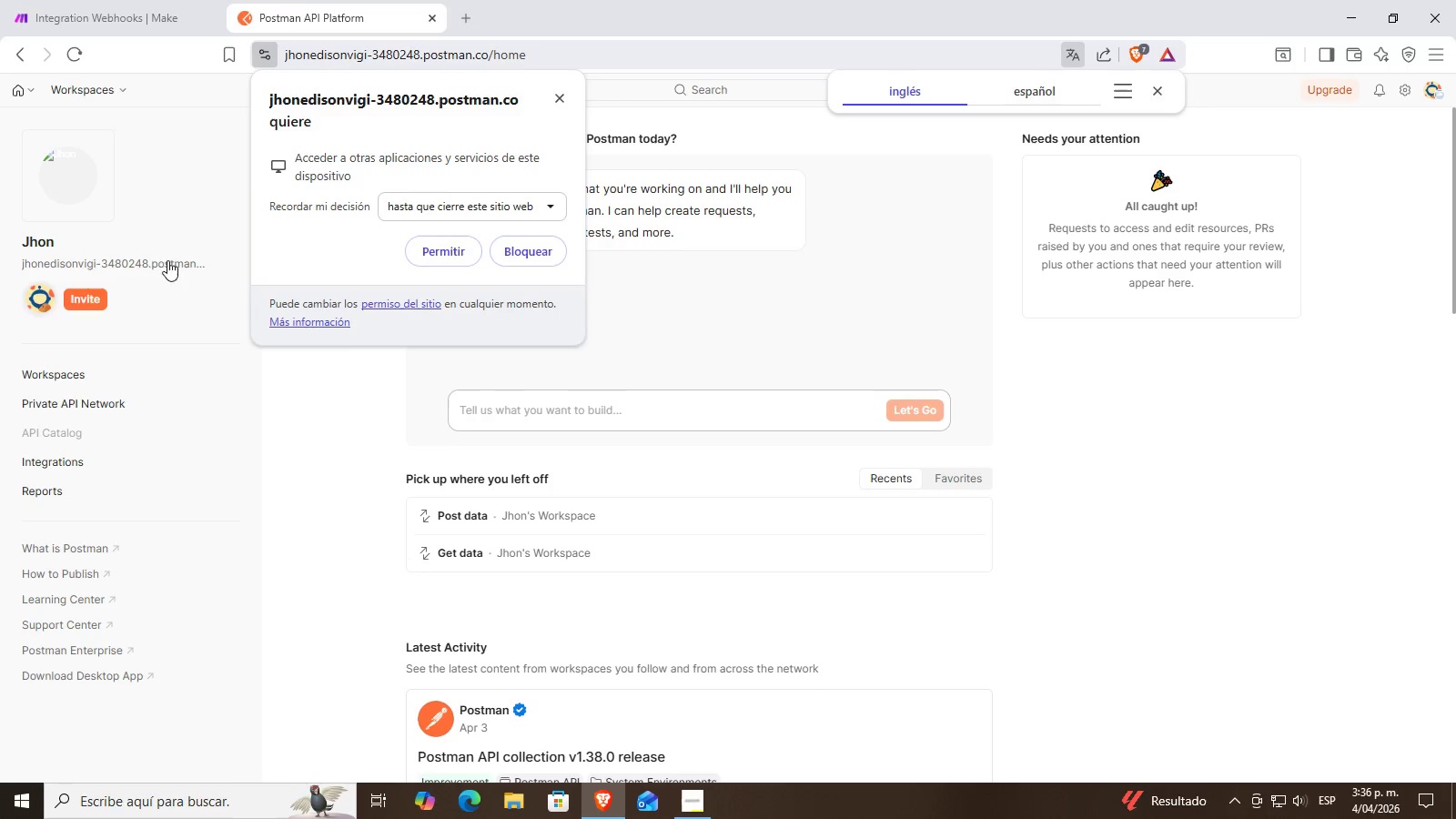 
left_click([561, 94])
 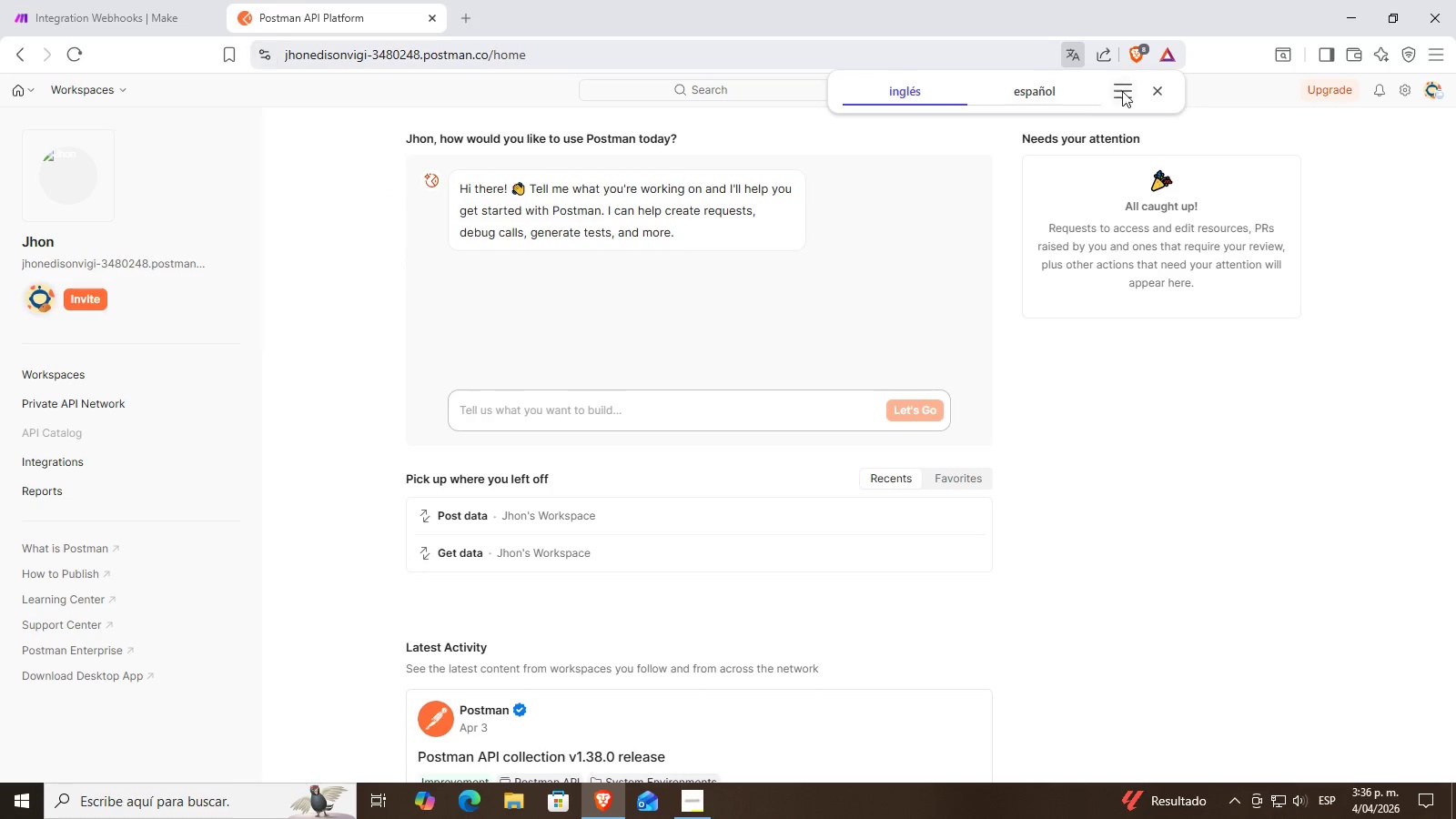 
left_click([1158, 94])
 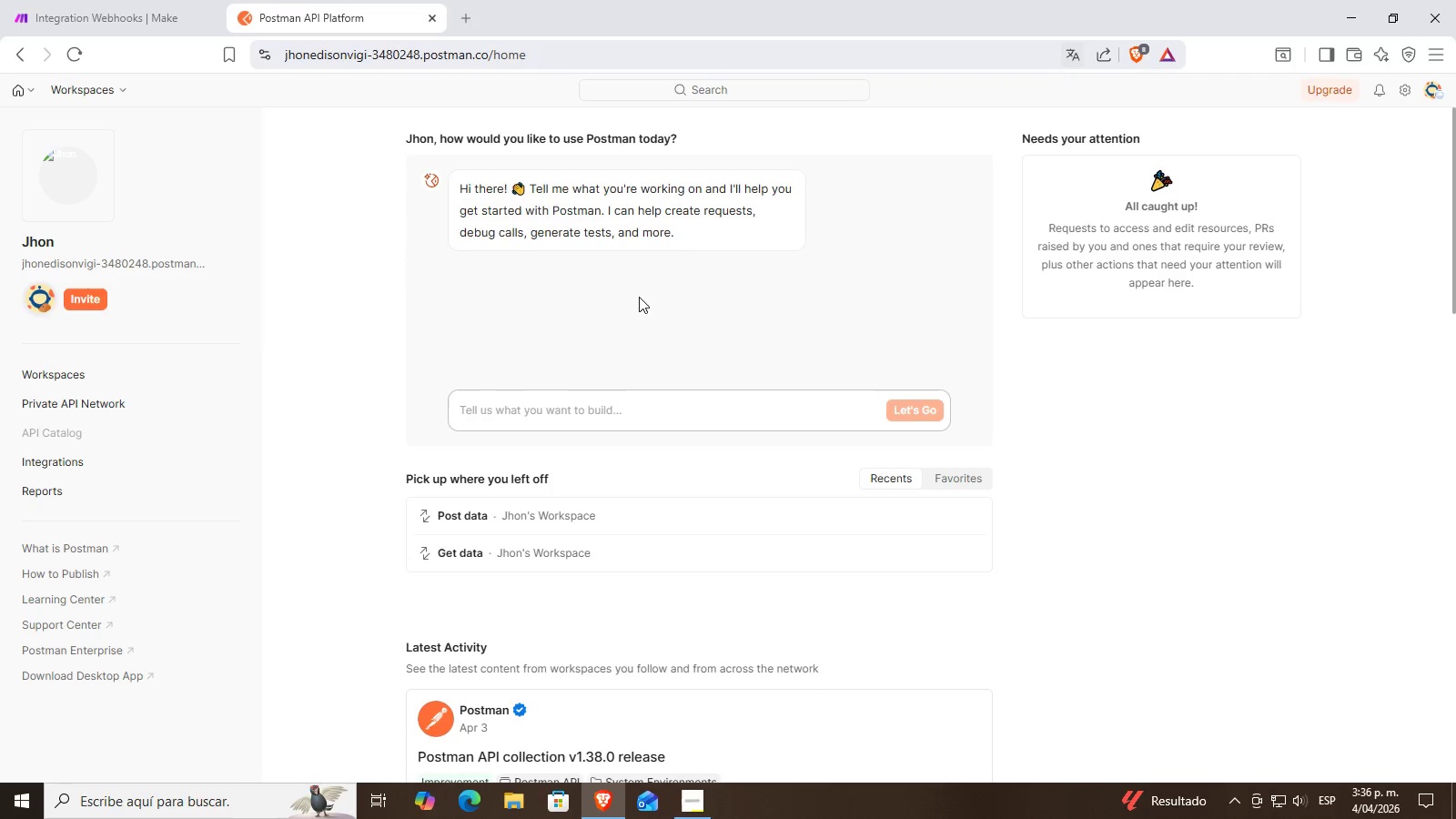 
scroll: coordinate [602, 376], scroll_direction: down, amount: 1.0
 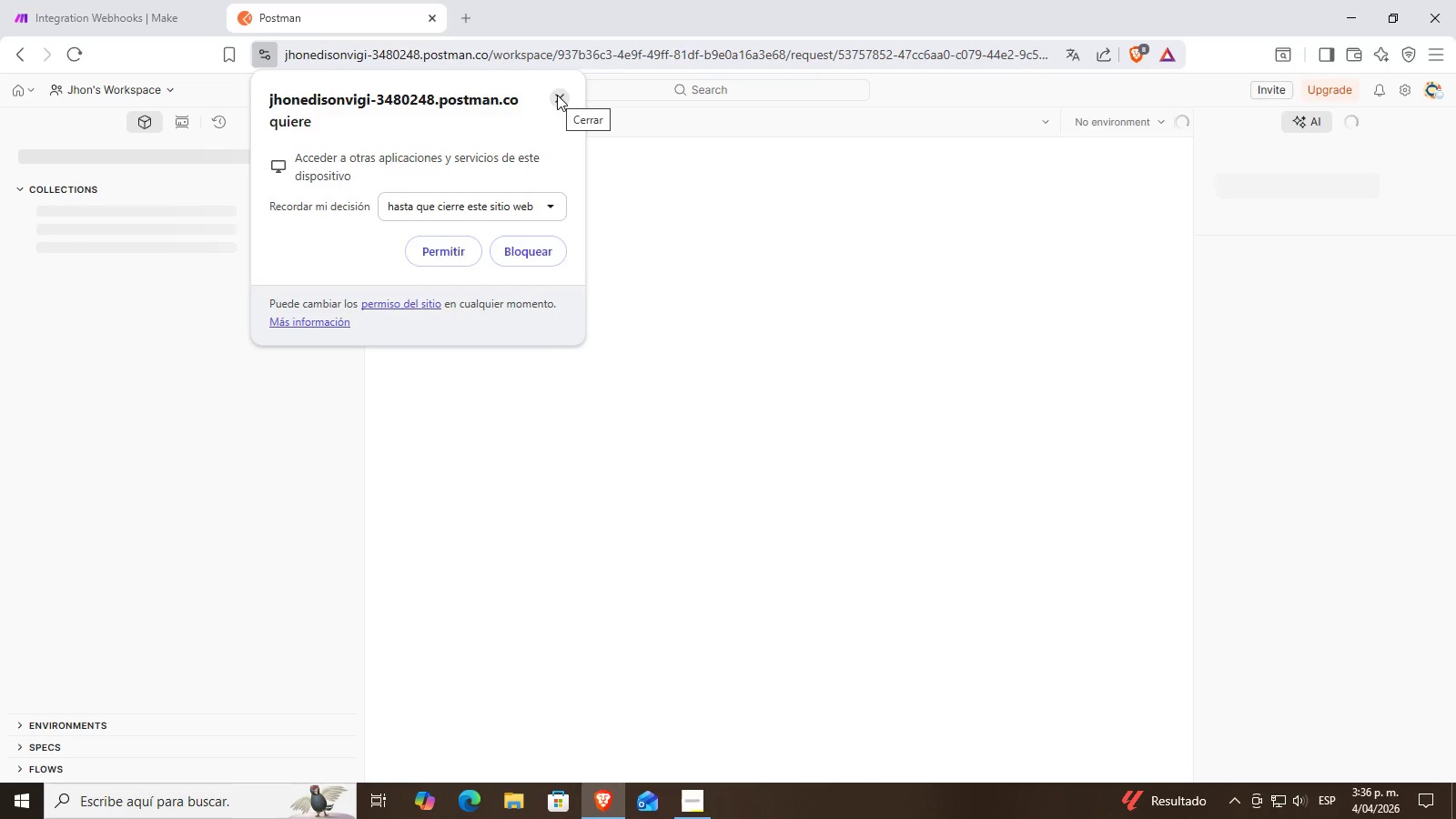 
wait(9.05)
 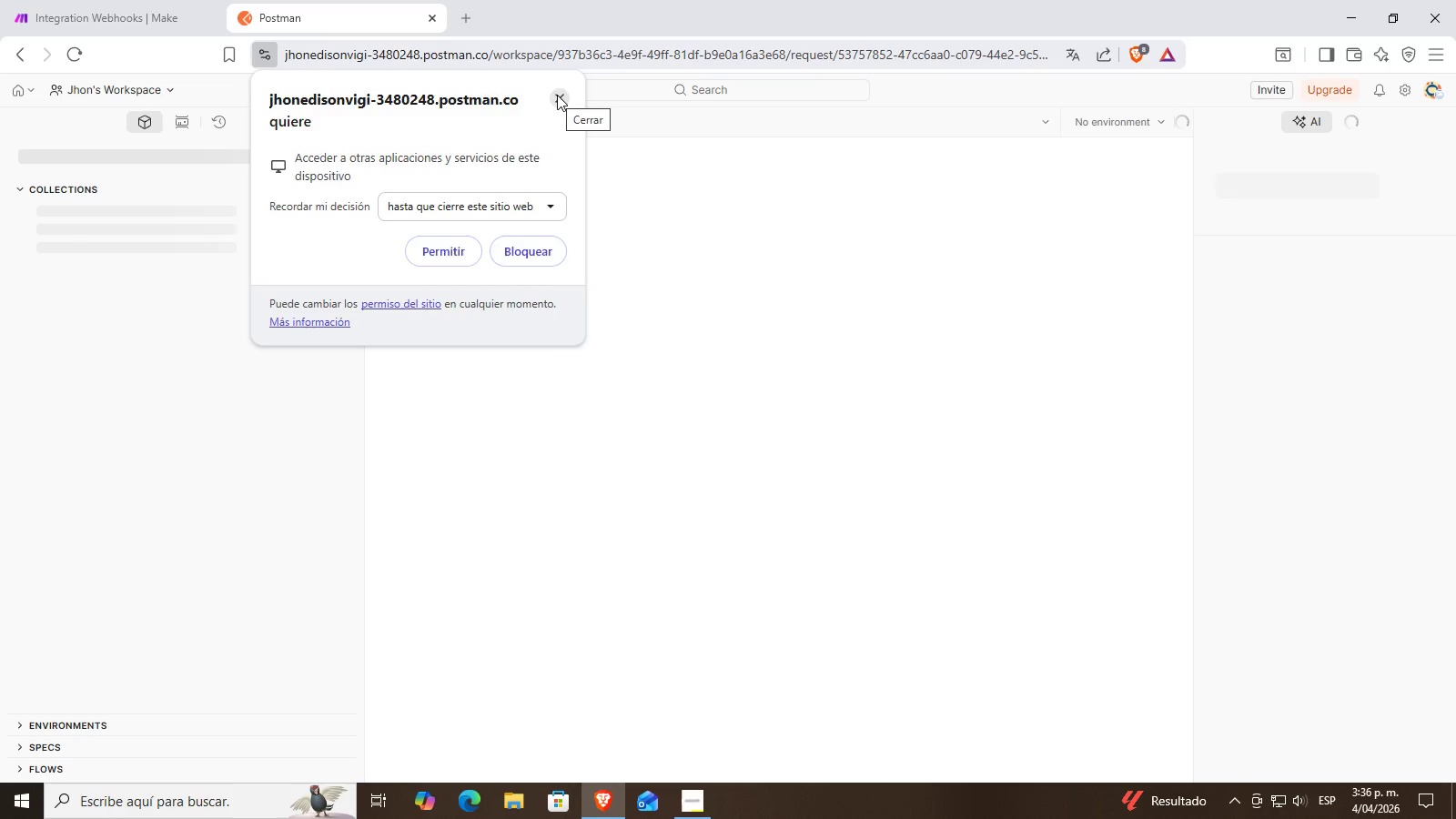 
left_click([559, 102])
 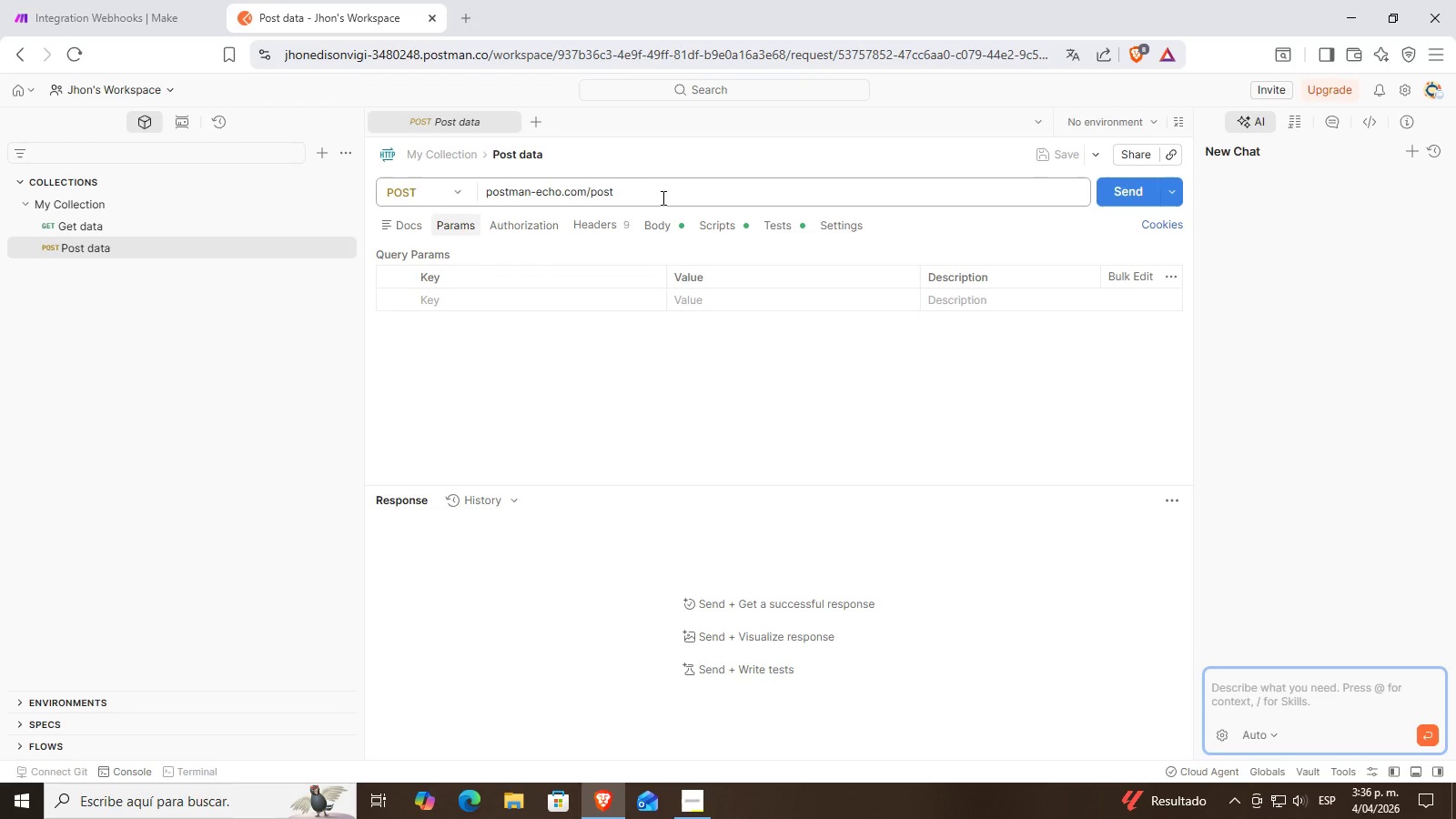 
left_click_drag(start_coordinate=[666, 194], to_coordinate=[461, 202])
 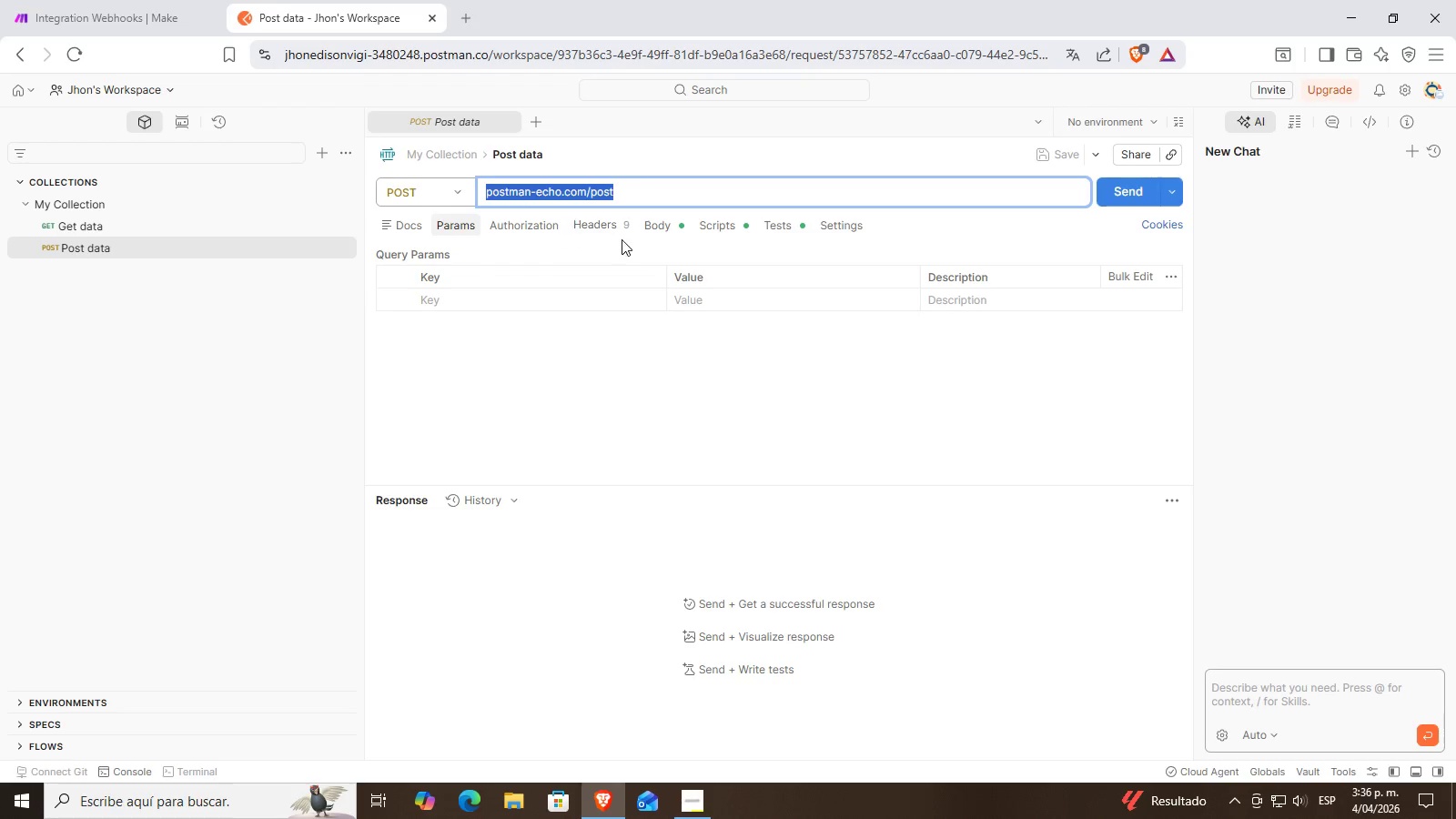 
key(Control+V)
 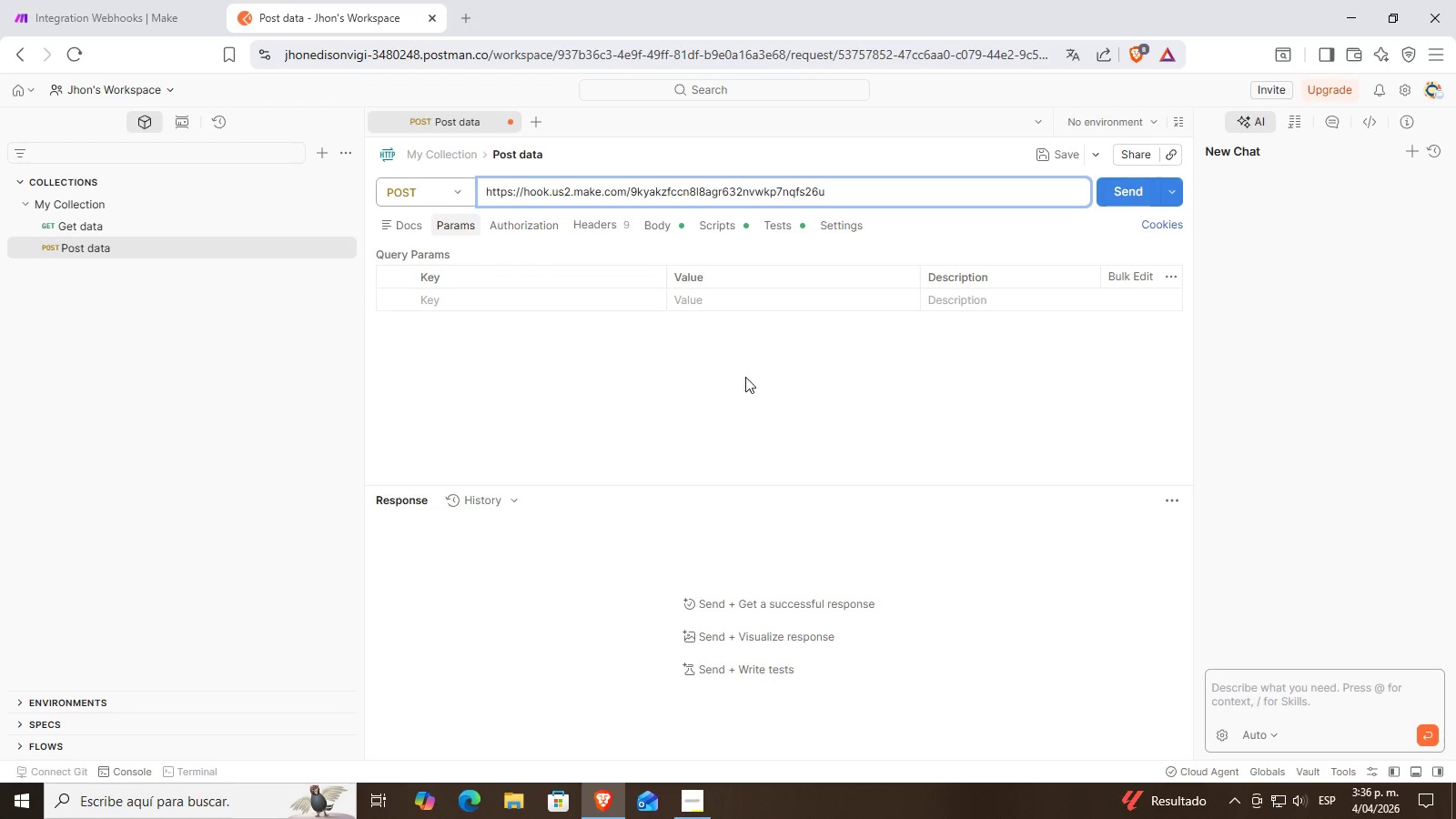 
left_click([744, 377])
 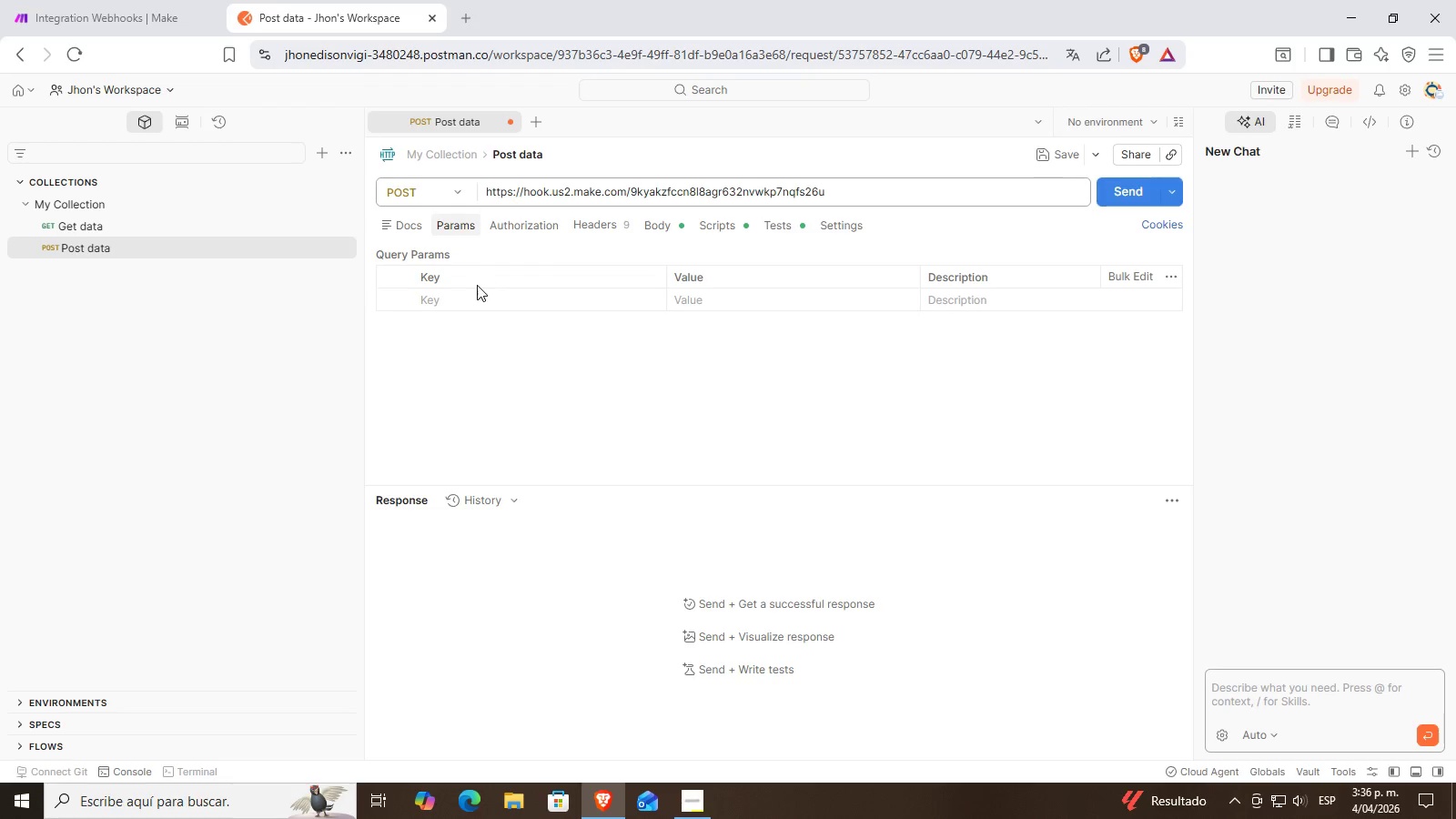 
left_click([491, 274])
 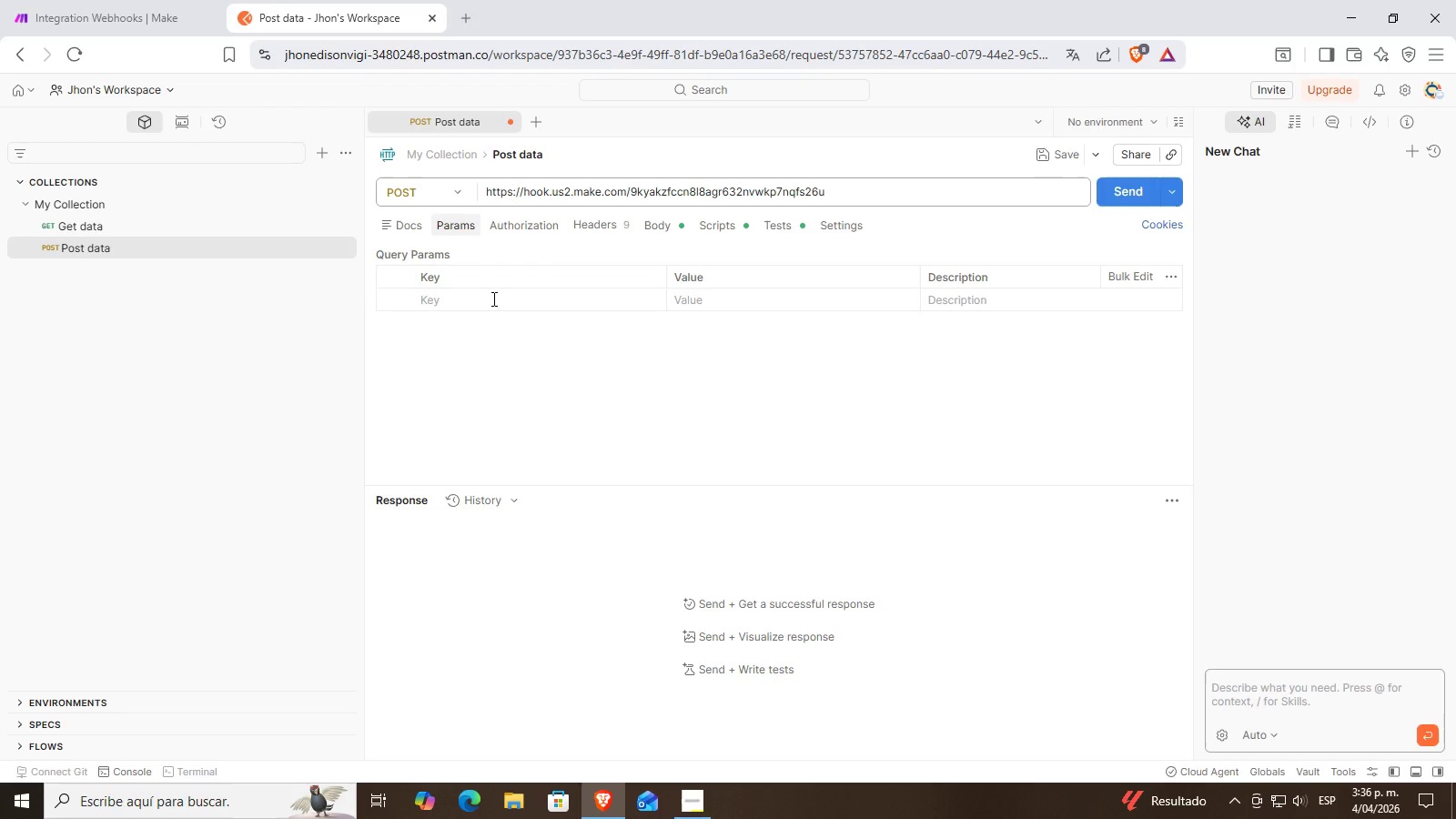 
left_click([492, 298])